 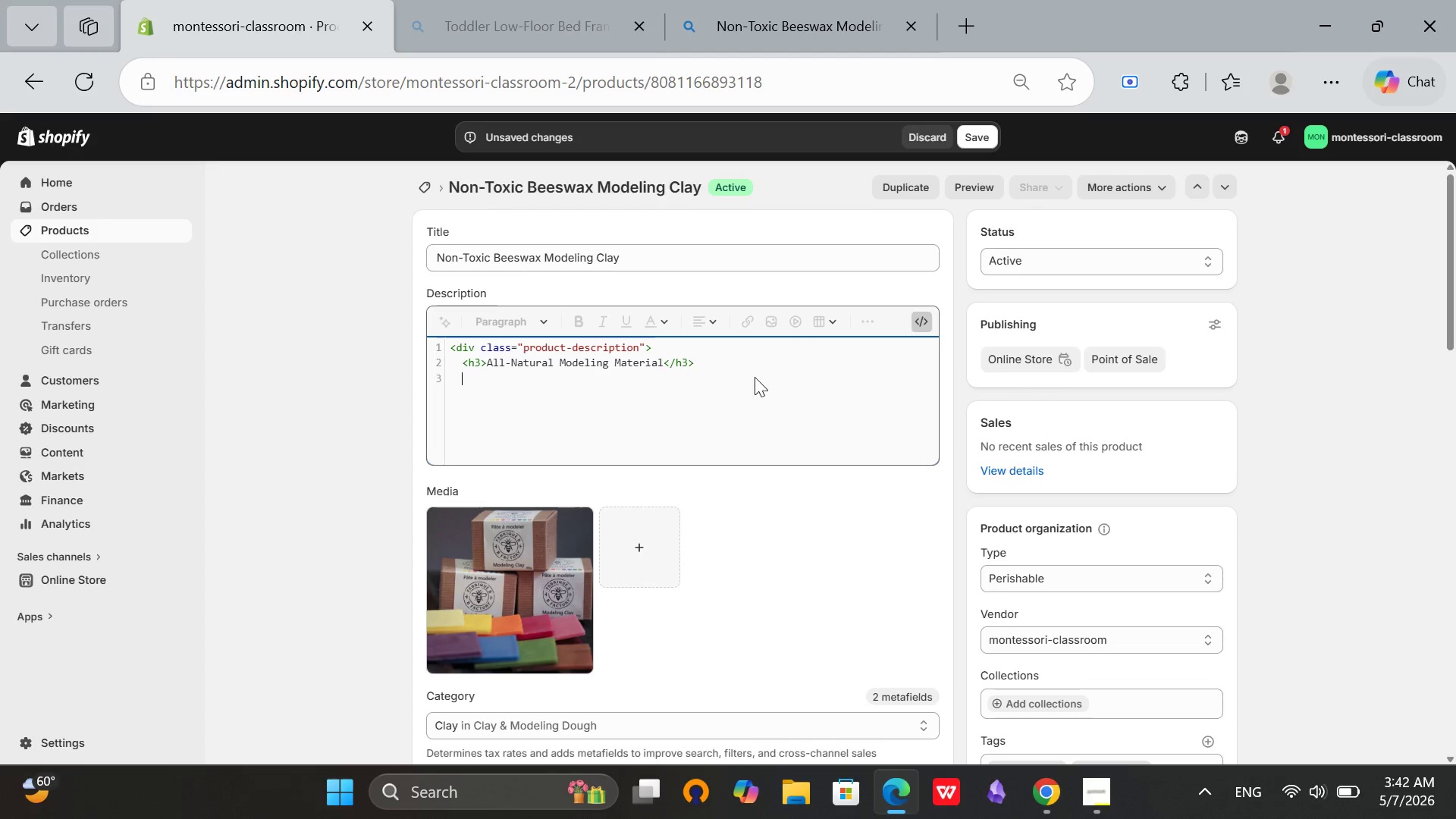 
key(Backspace)
 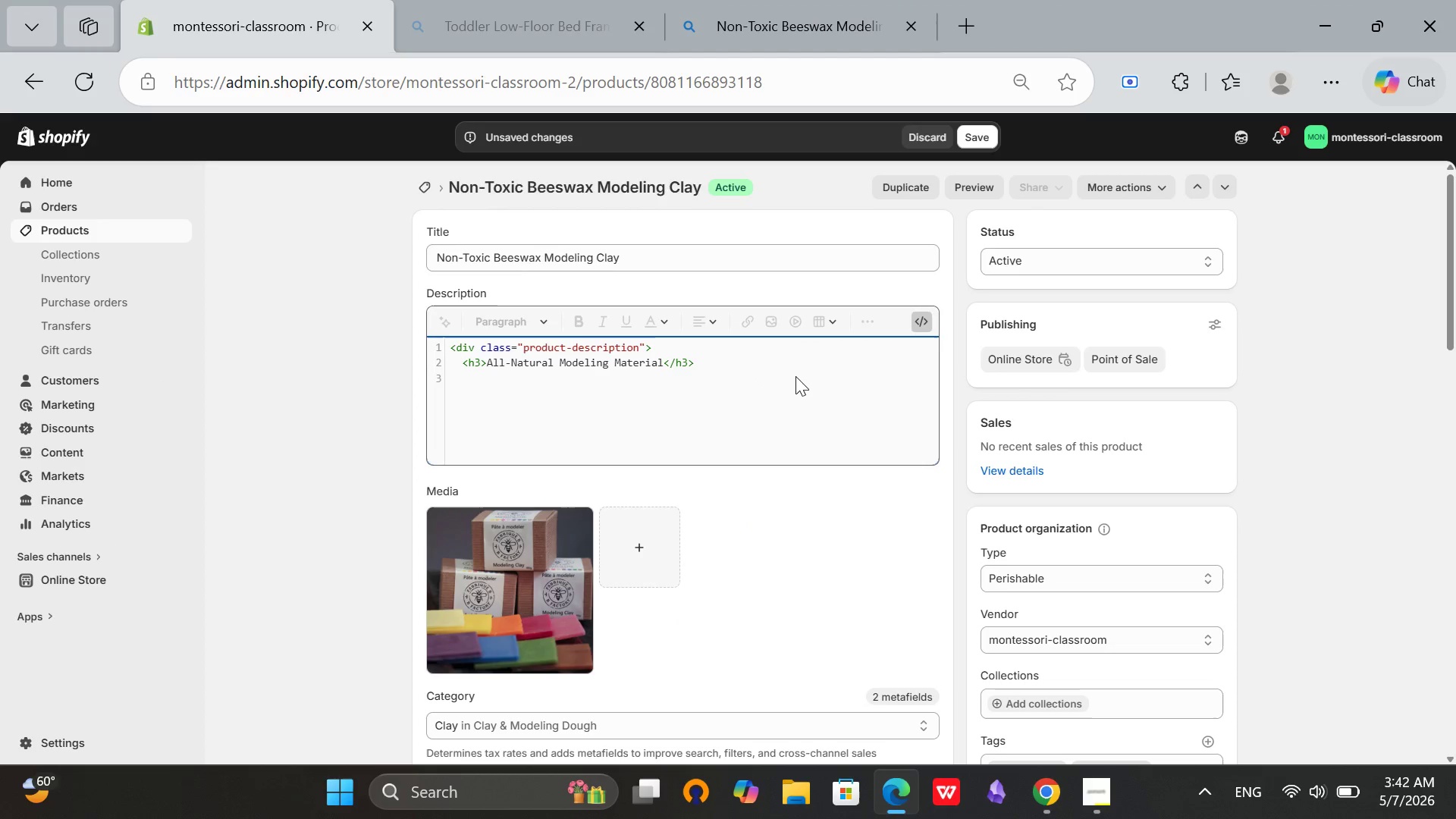 
key(Shift+ShiftRight)
 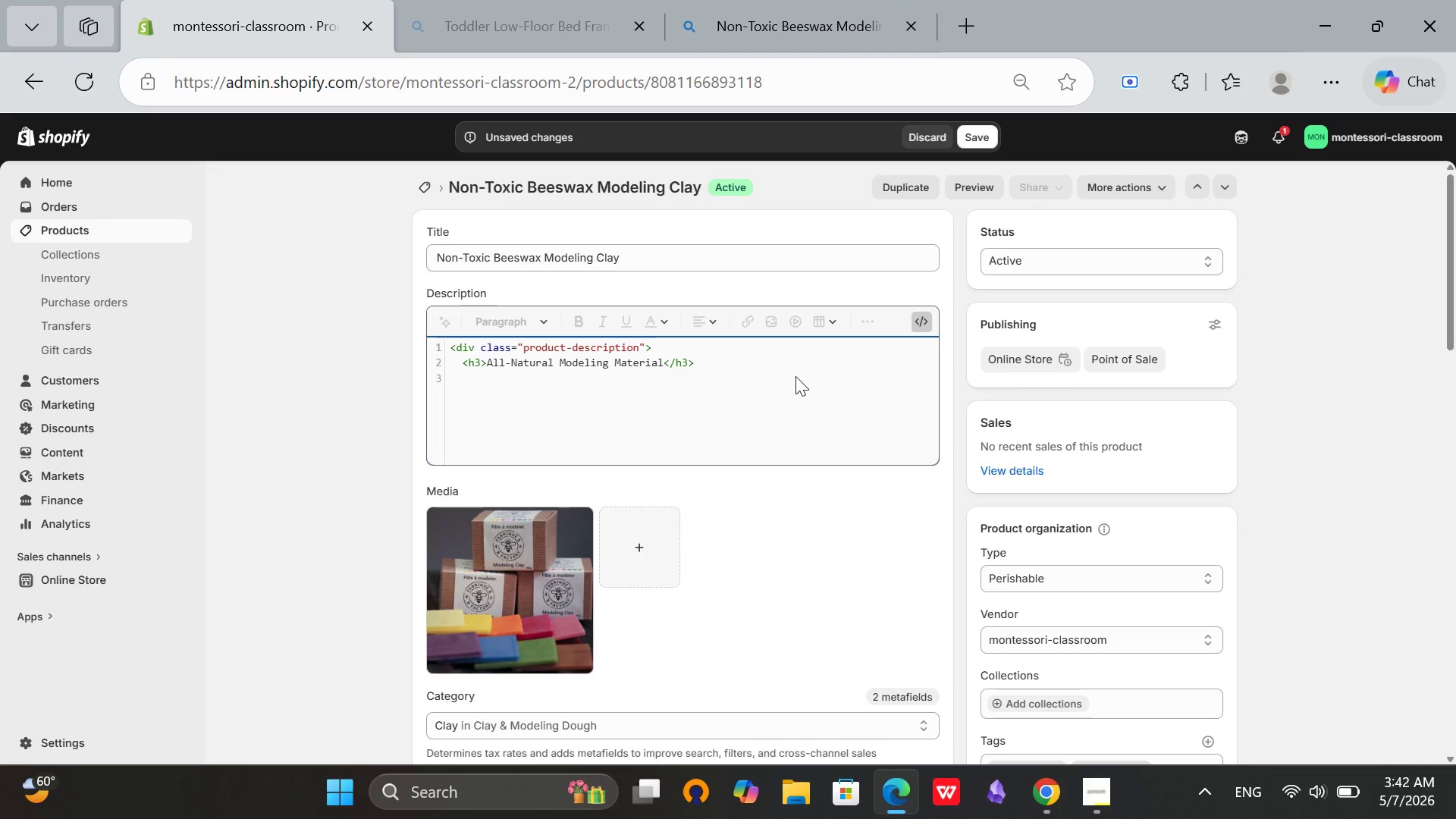 
key(Shift+Comma)
 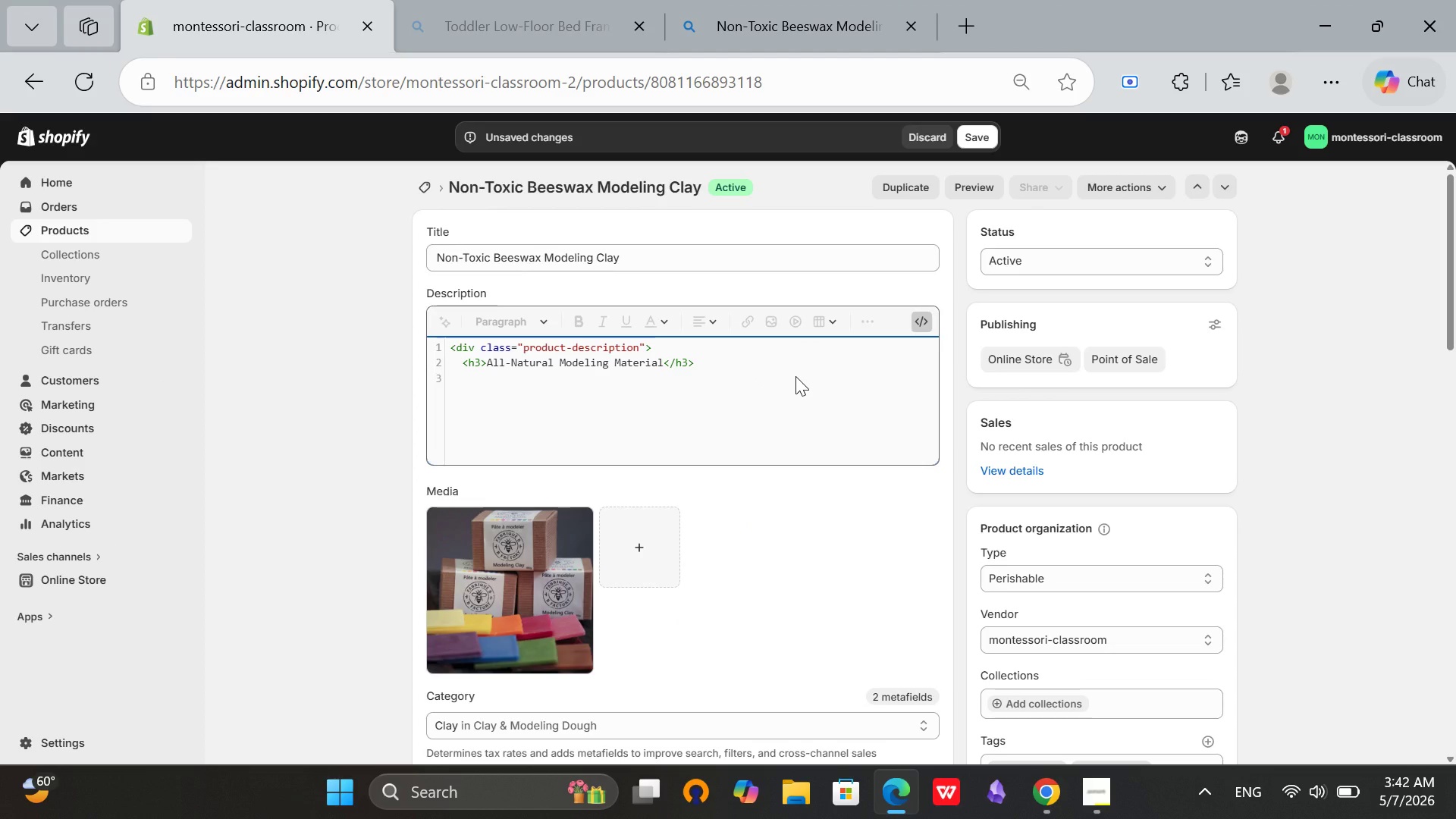 
key(P)
 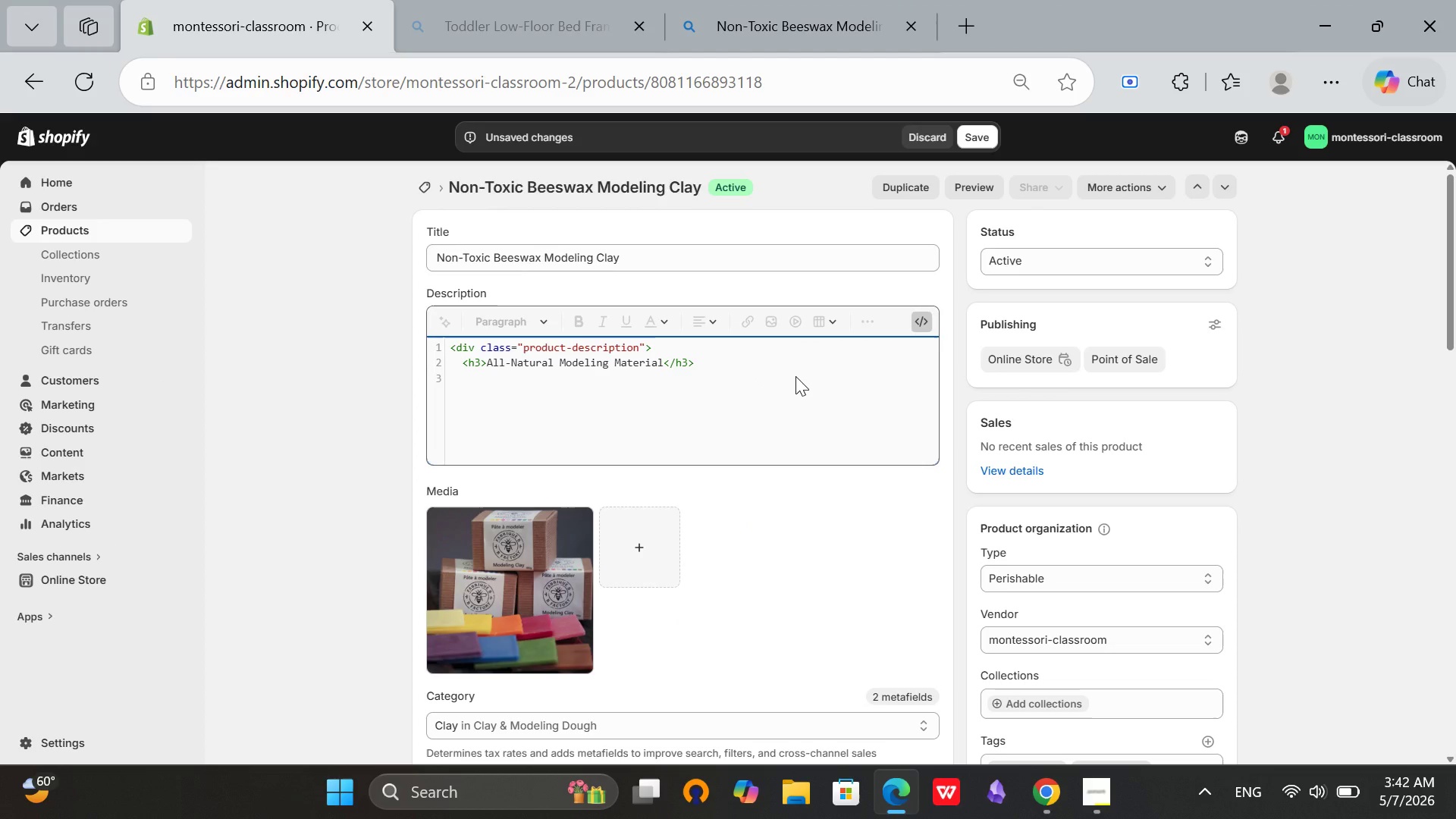 
key(Shift+Period)
 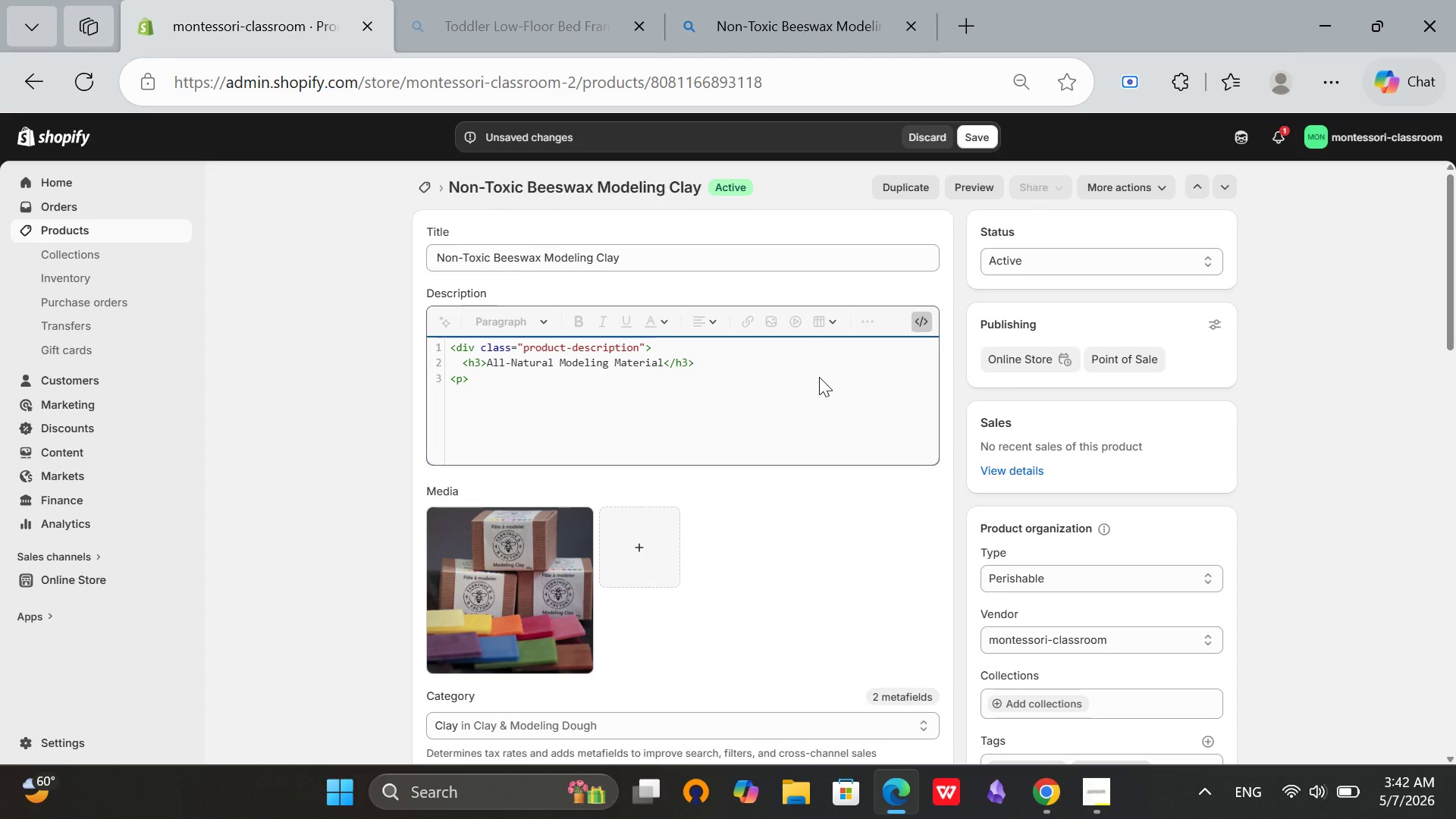 
type(This soft, pliable modeling clay is made from pure)
 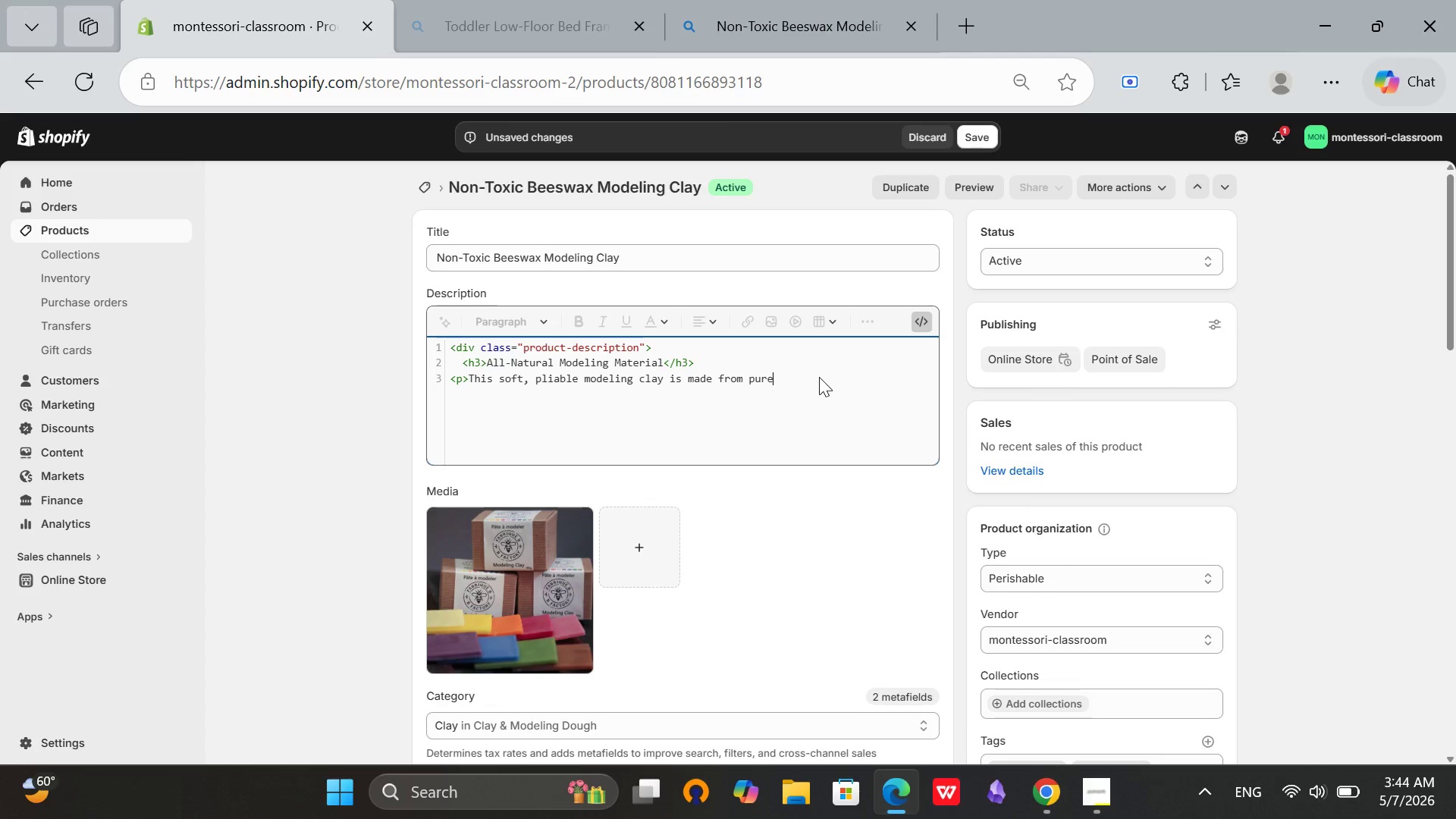 
wait(52.53)
 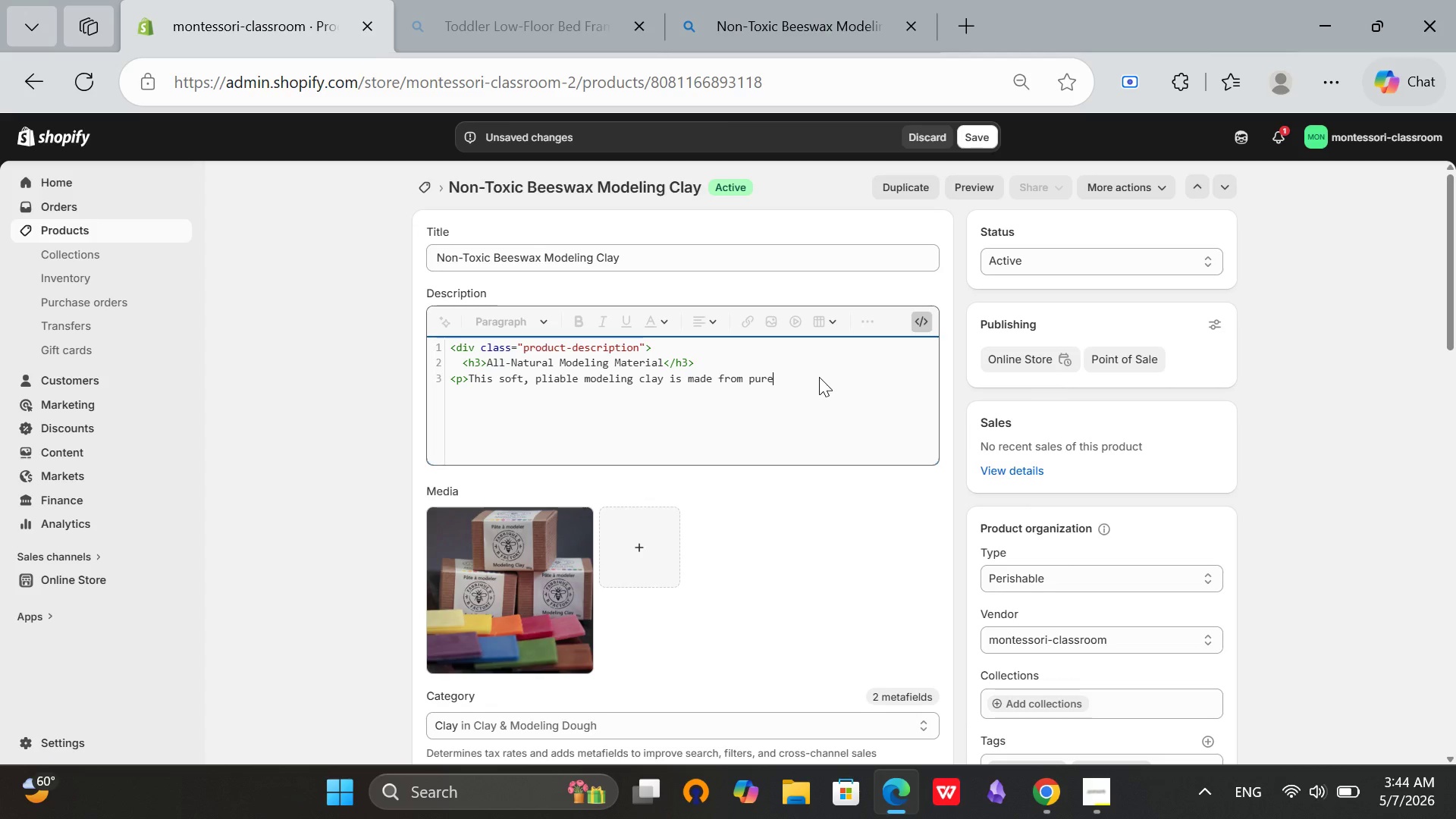 
left_click([1057, 795])
 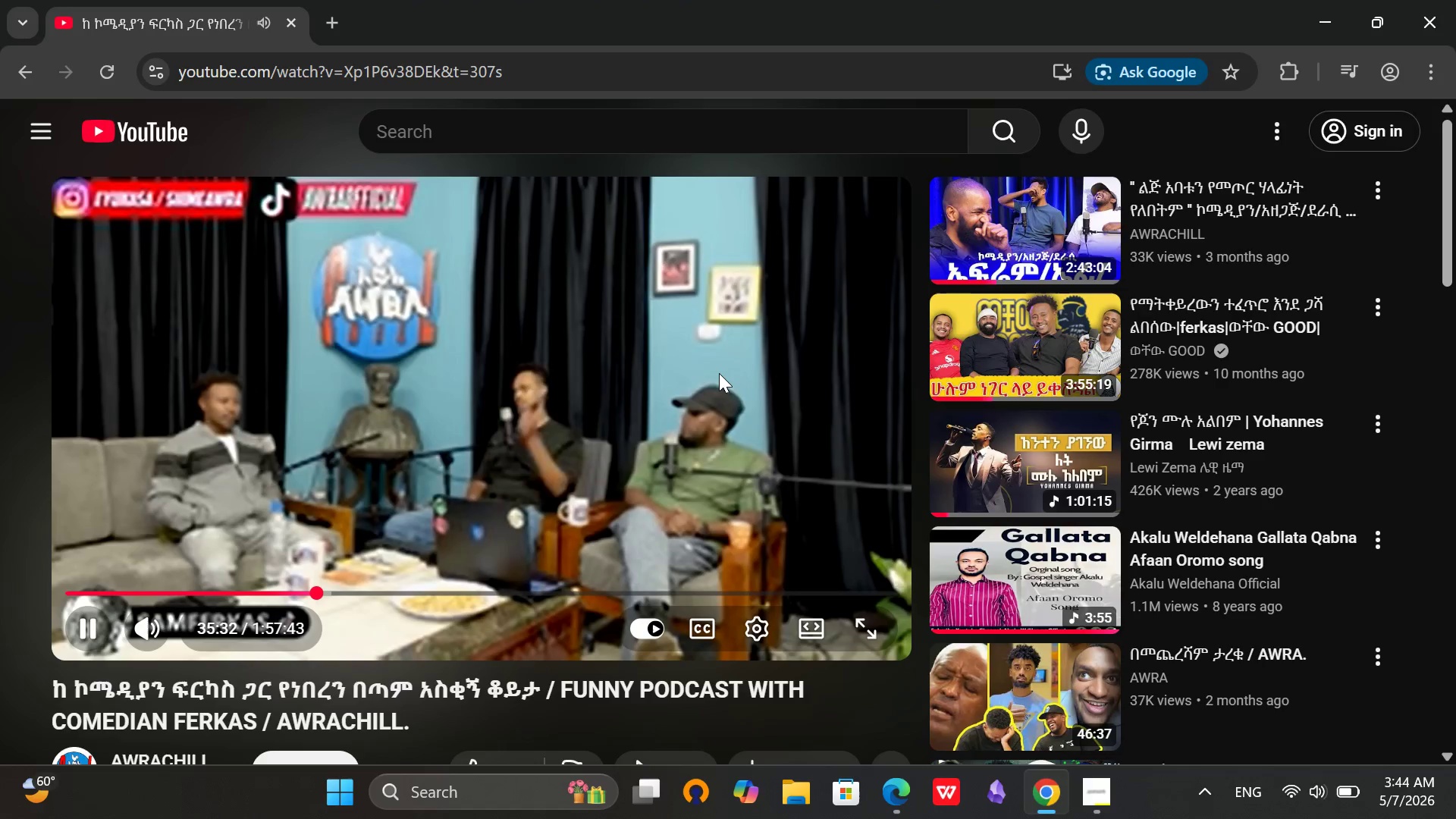 
left_click([719, 373])
 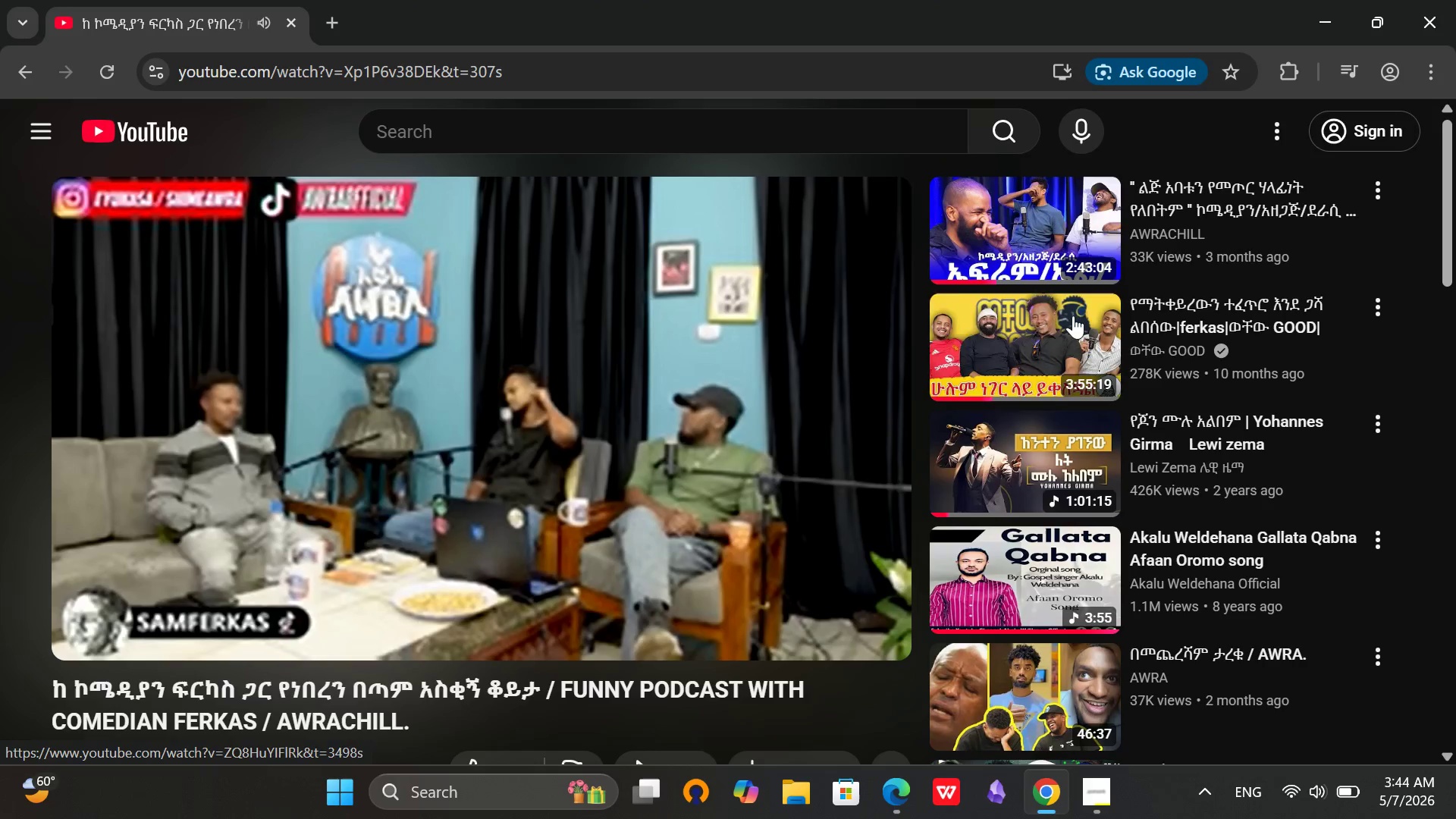 
scroll: coordinate [1191, 365], scroll_direction: down, amount: 2.0
 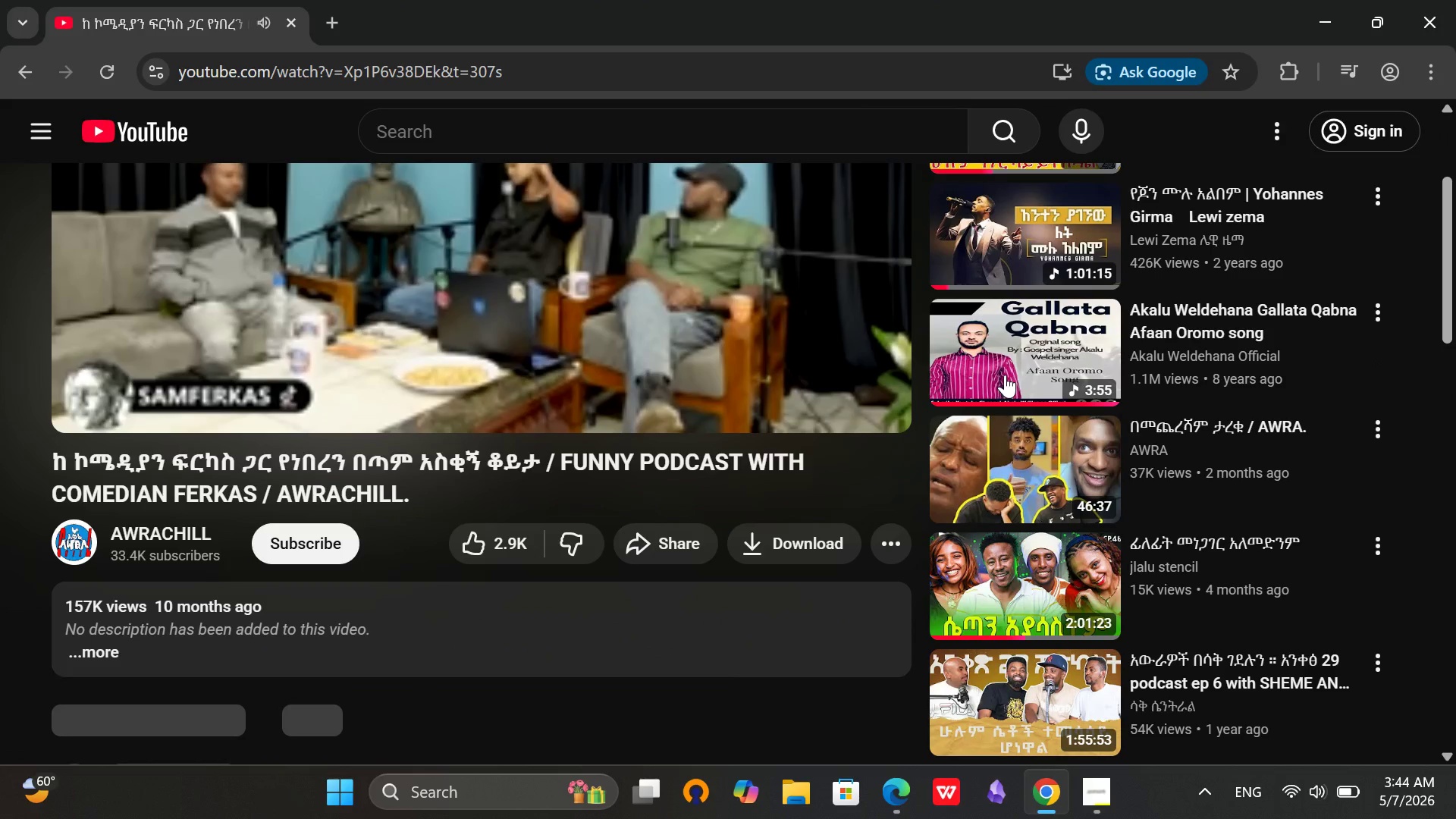 
left_click([1004, 351])
 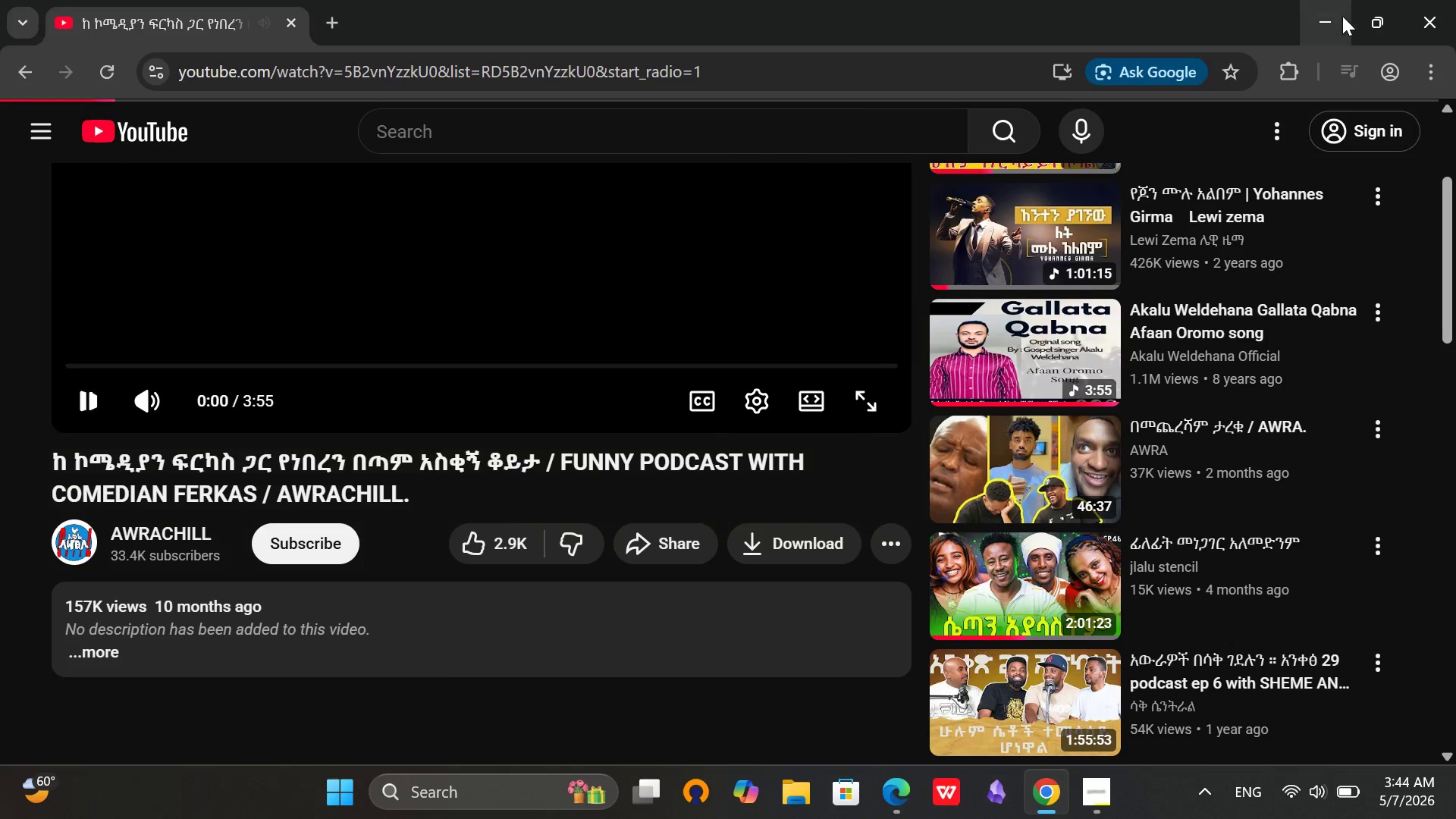 
left_click([1333, 17])
 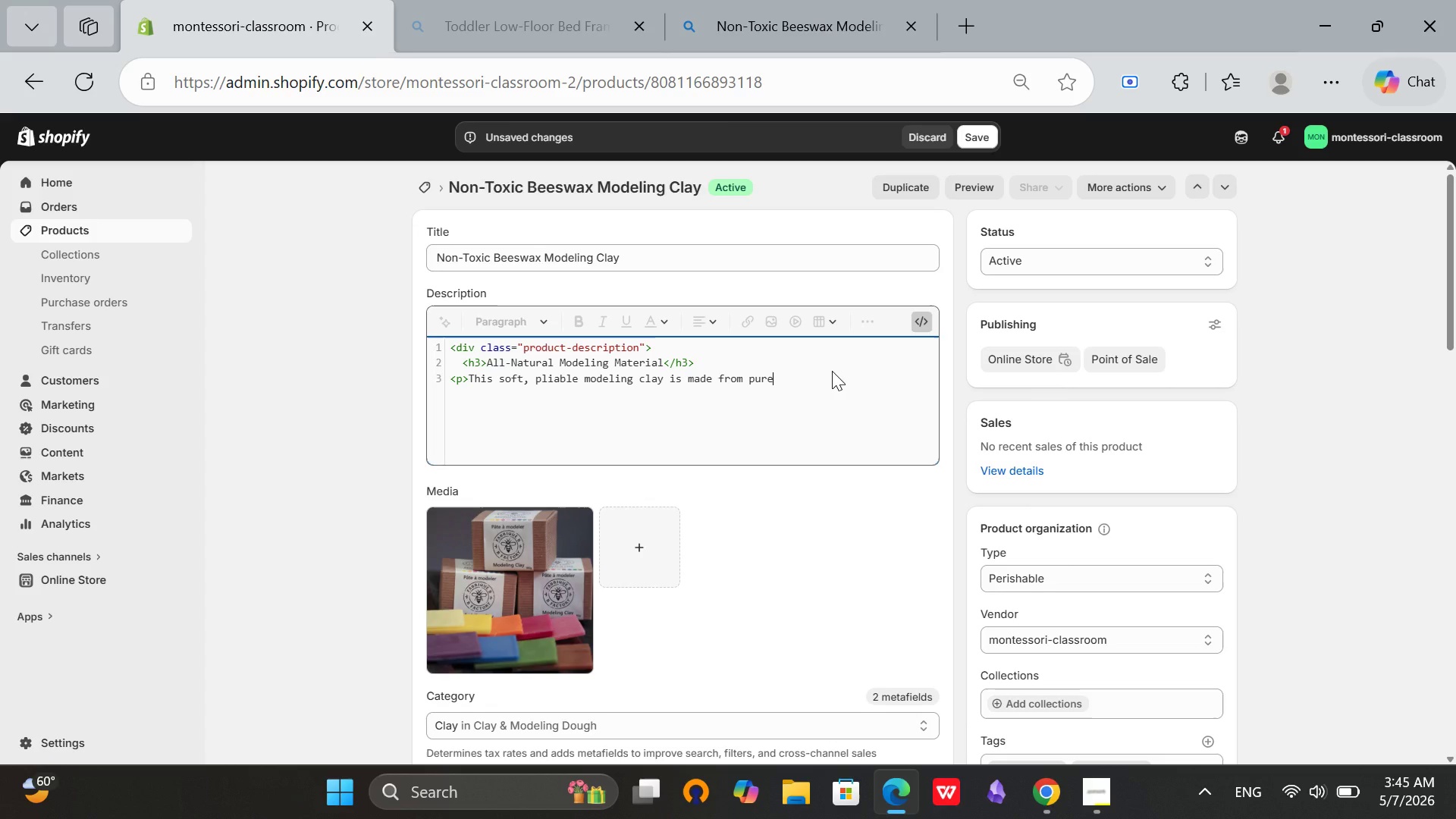 
wait(40.48)
 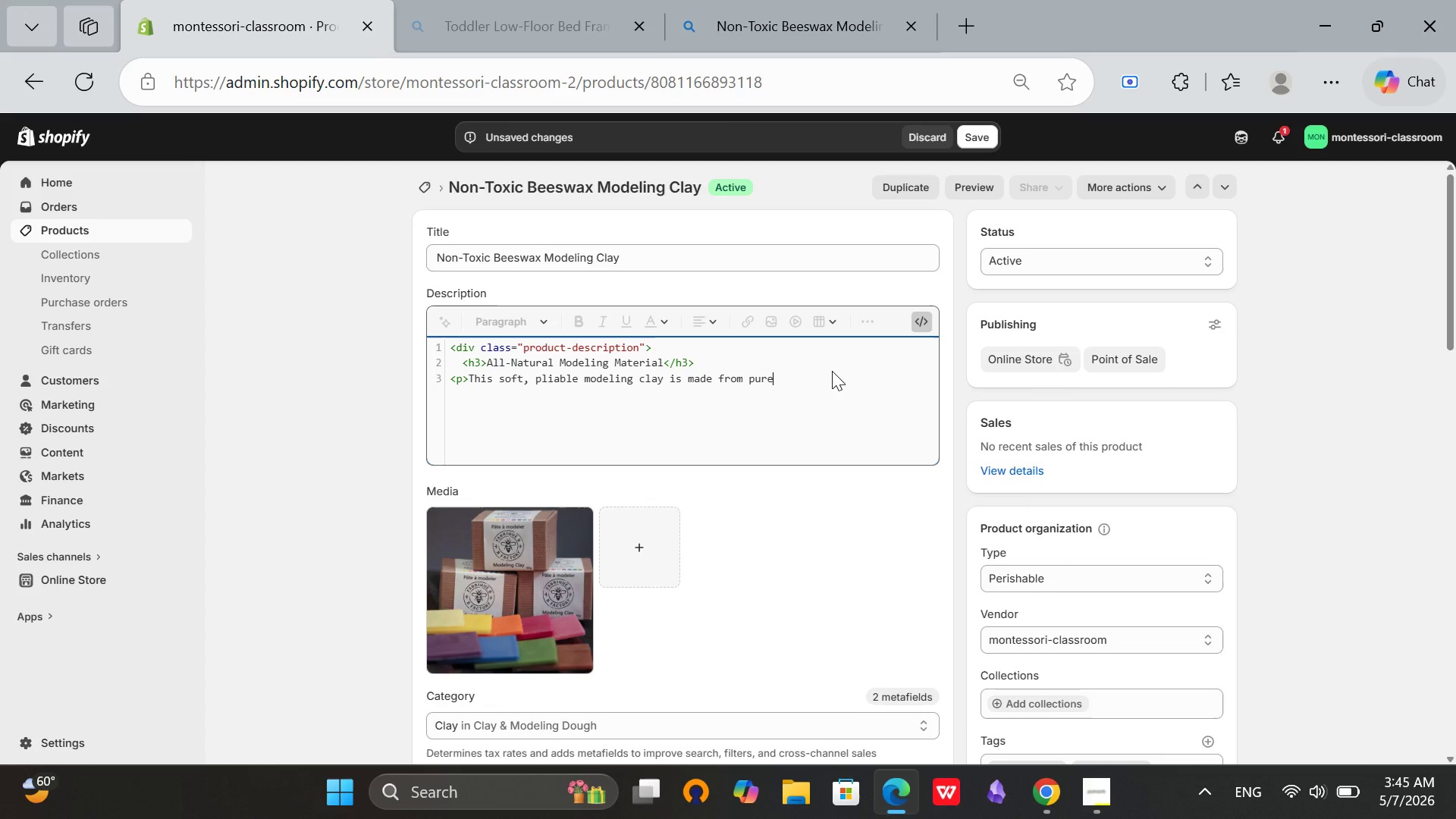 
key(VolumeDown)
 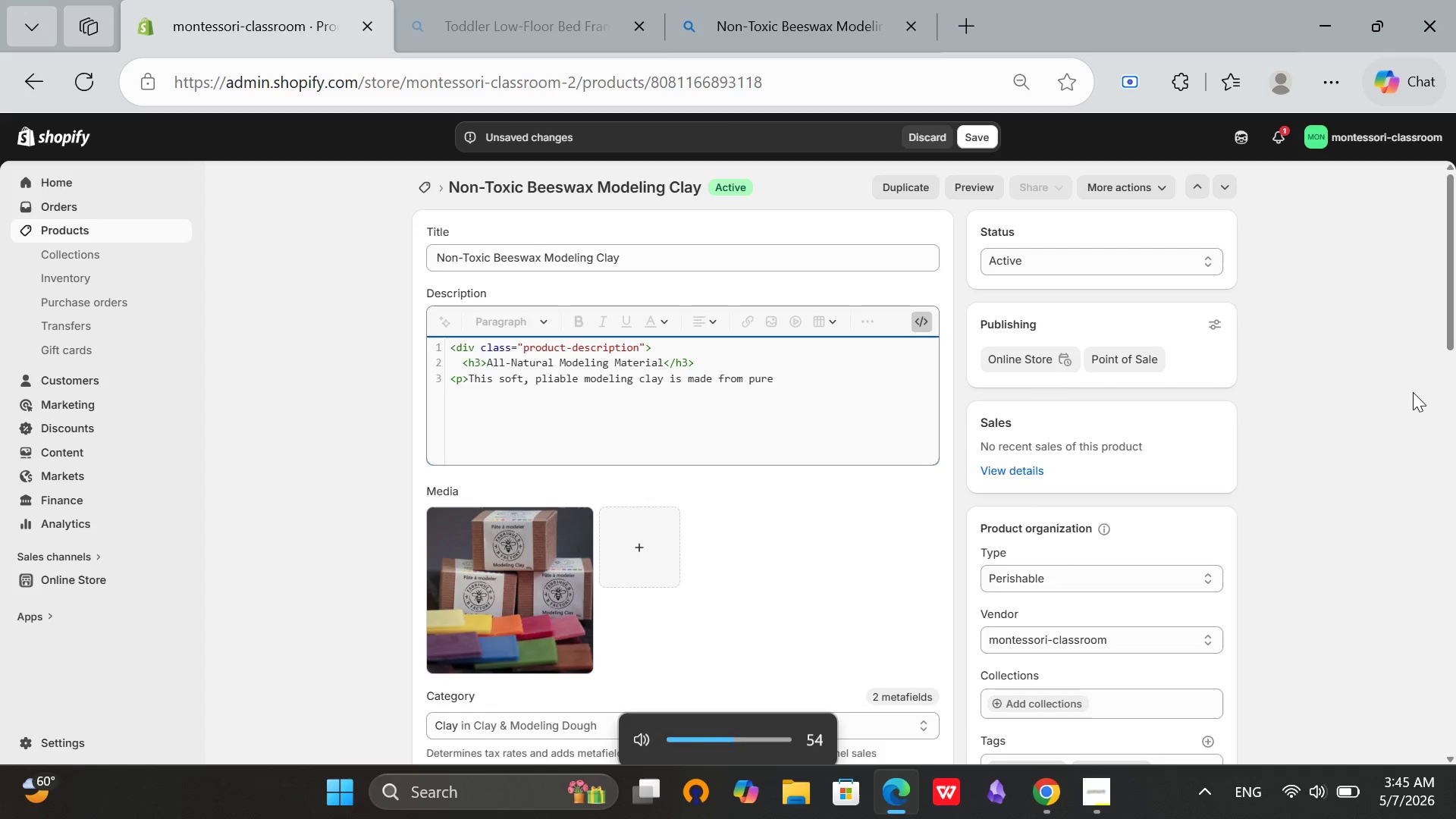 
key(VolumeDown)
 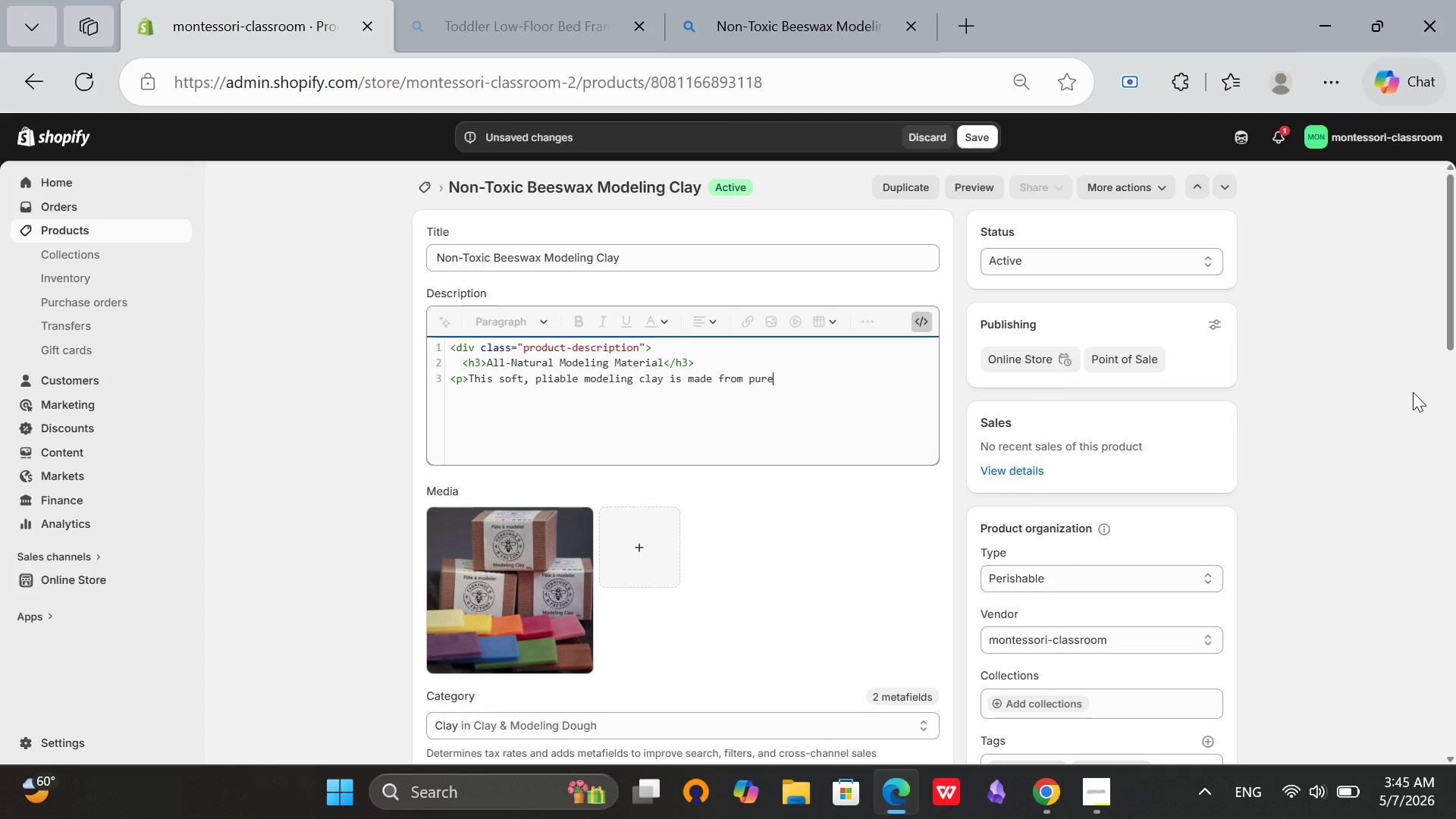 
wait(6.94)
 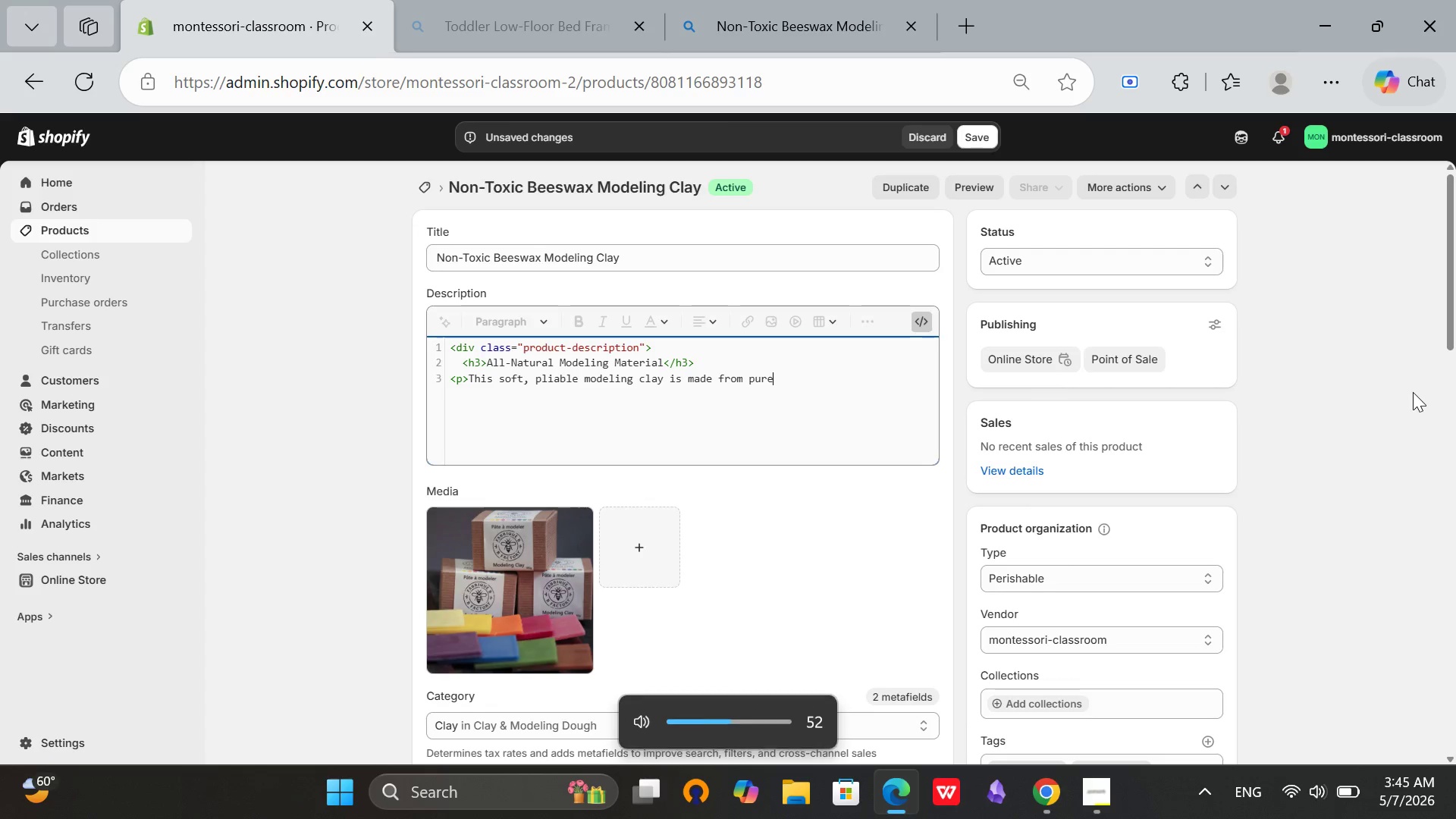 
type( beeswax, organic jojoba)
 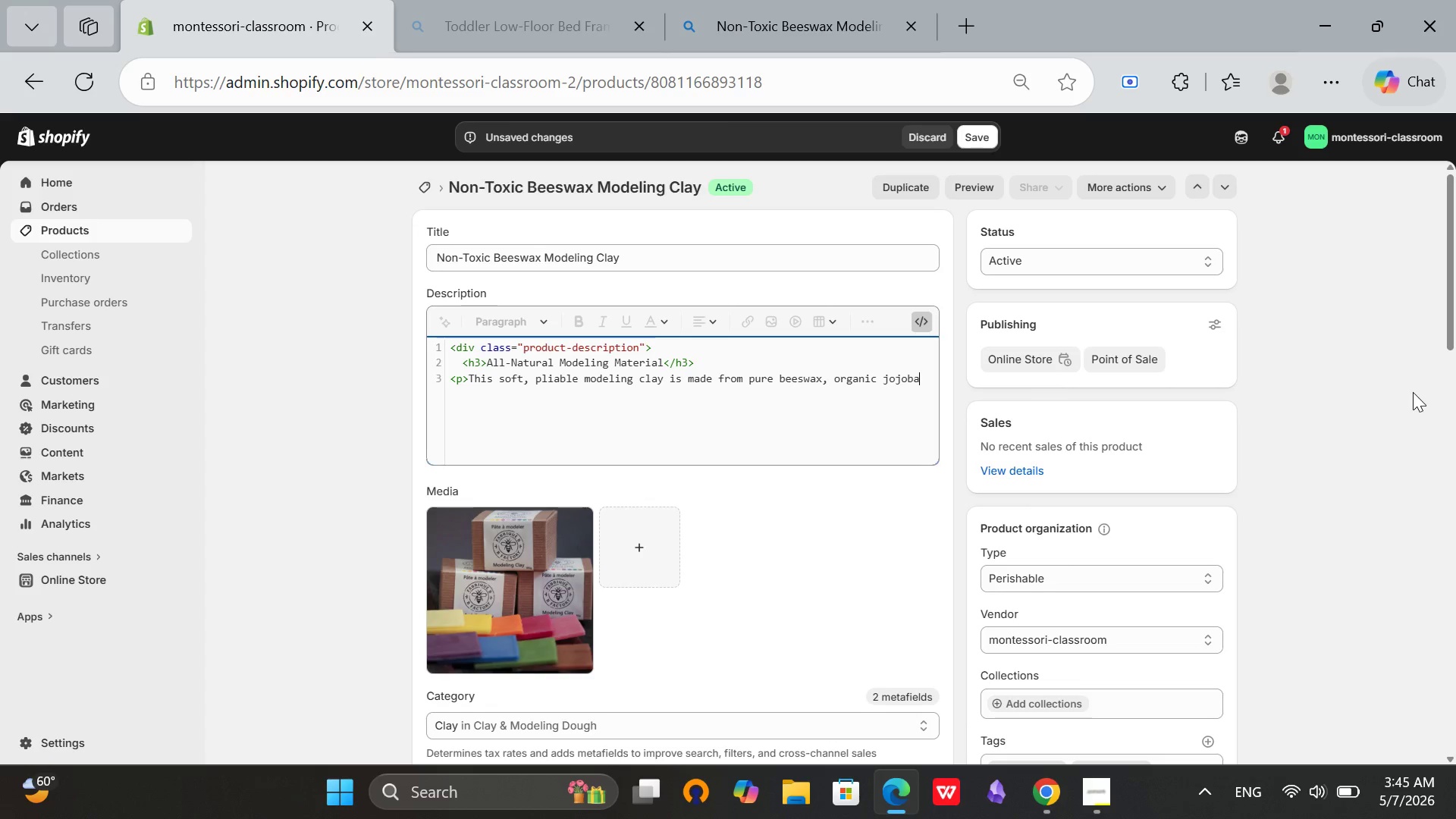 
key(N)
 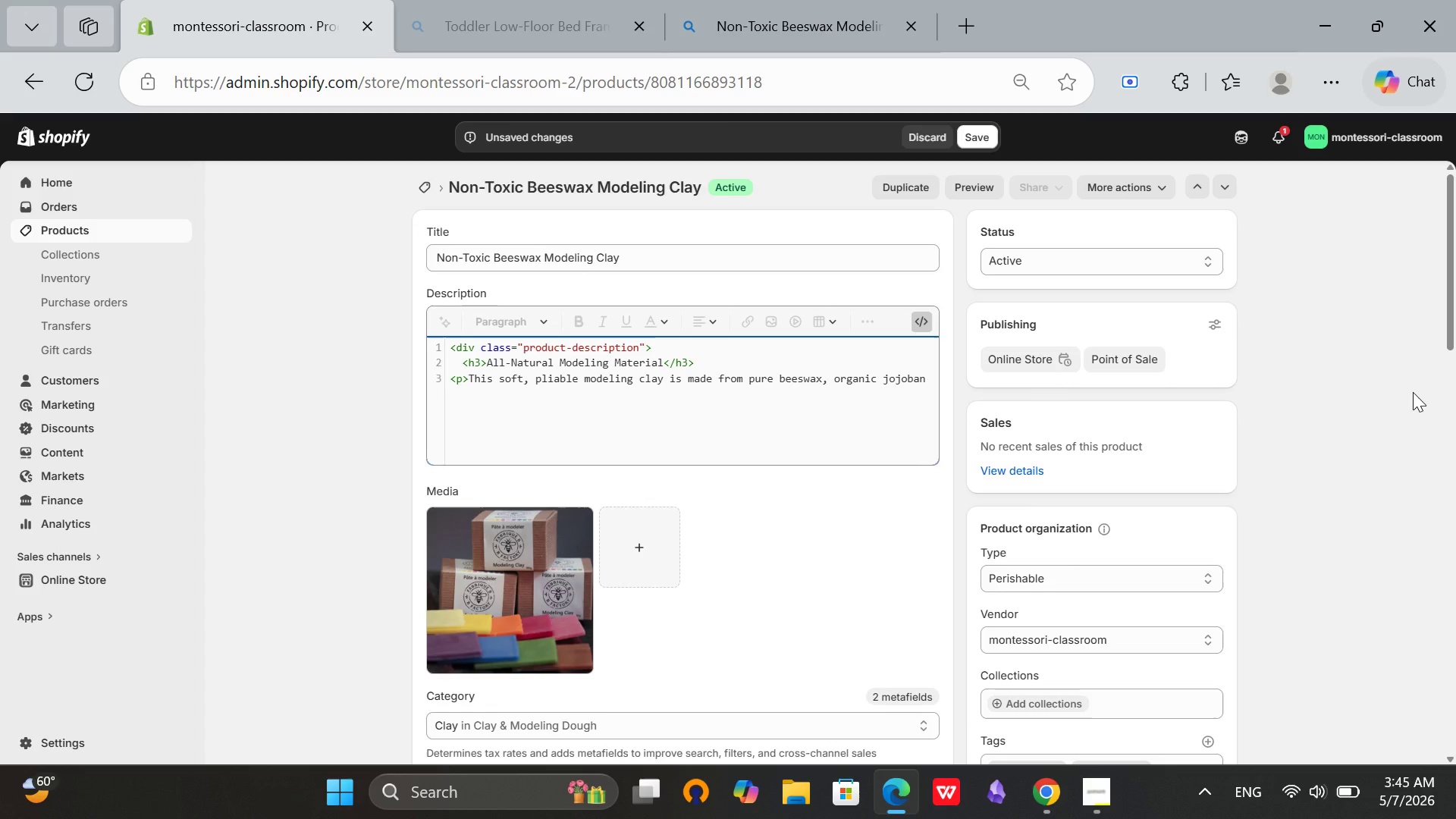 
wait(13.44)
 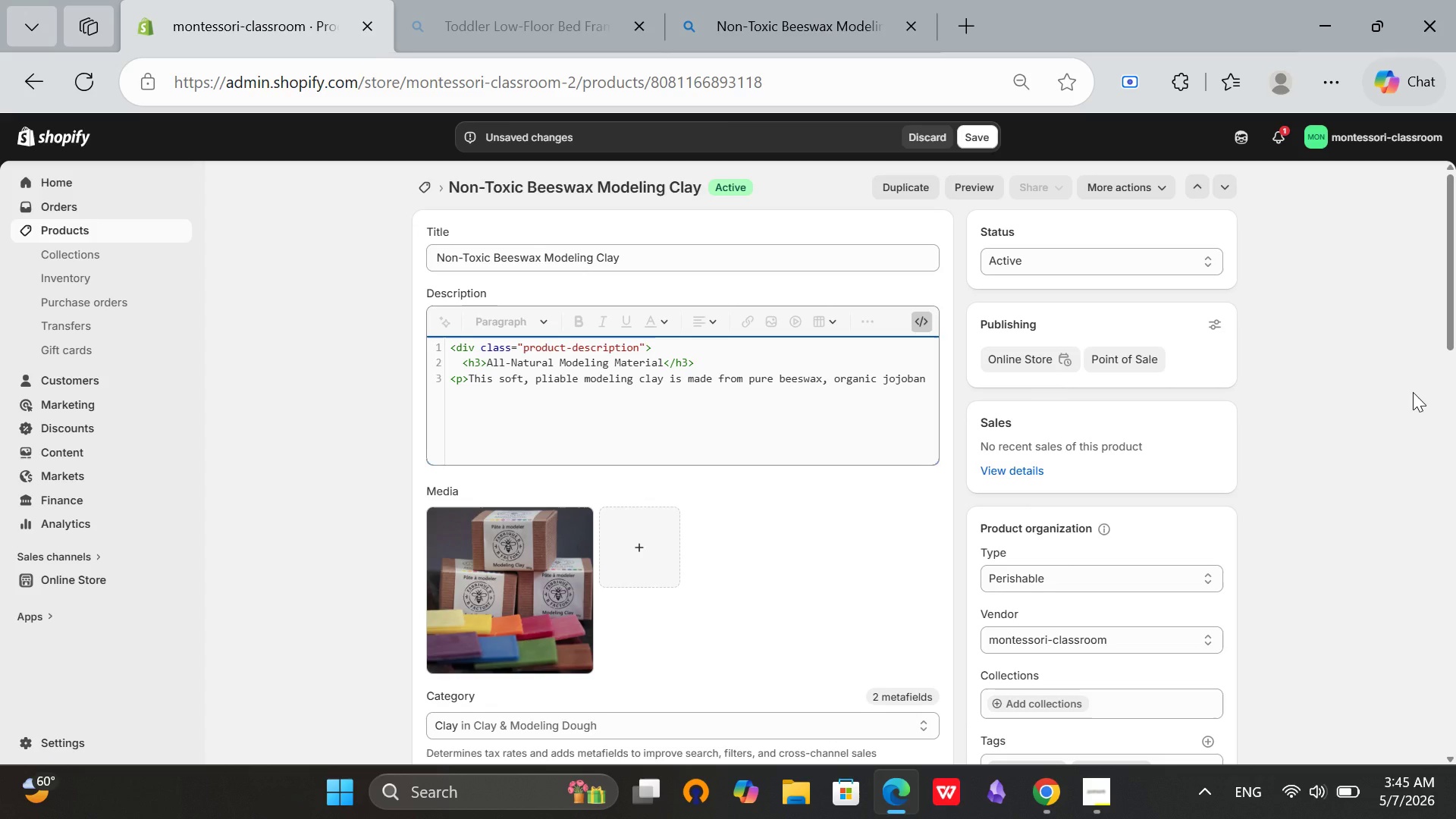 
type( oil and natural mineral pigments)
 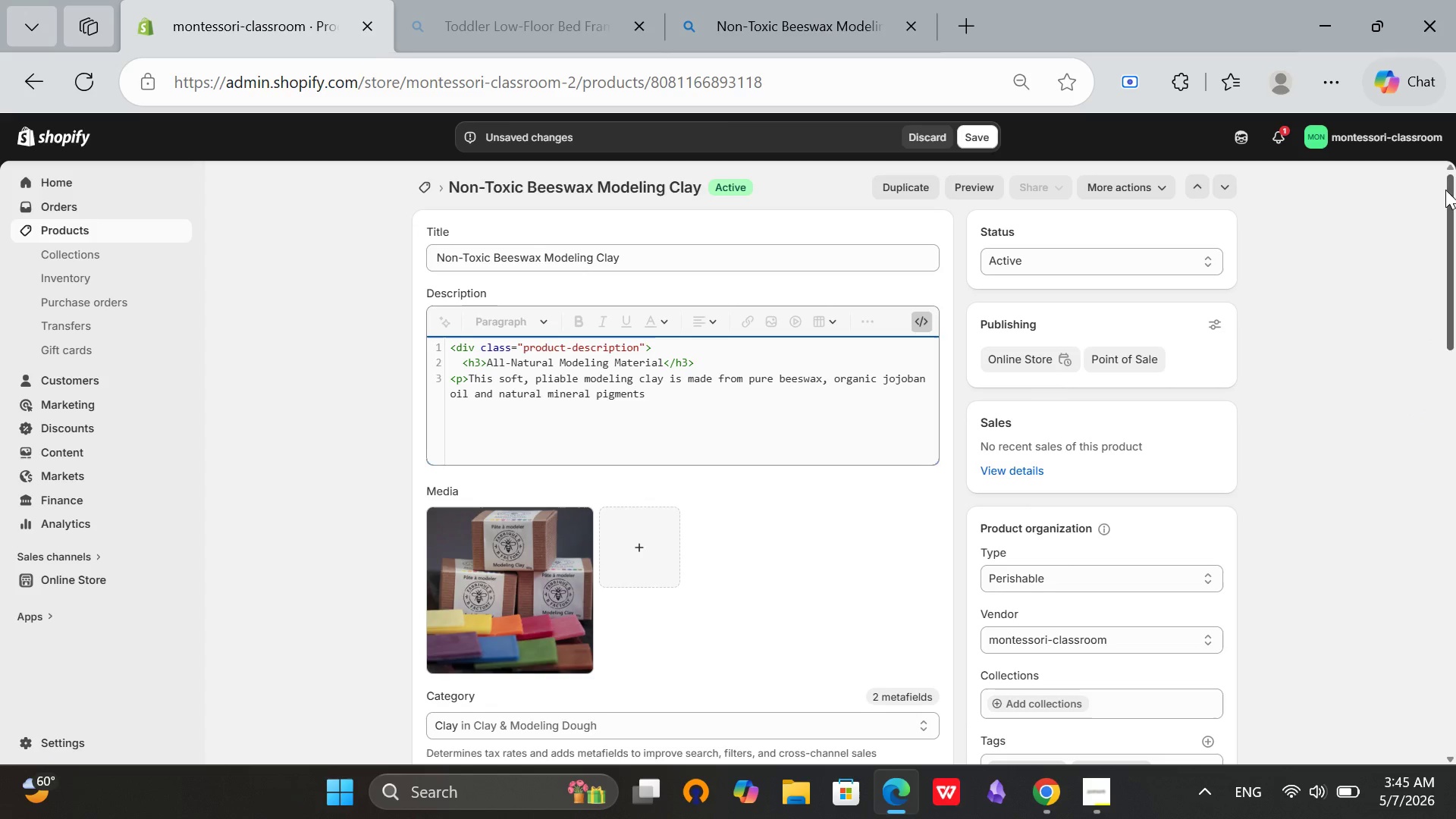 
wait(5.09)
 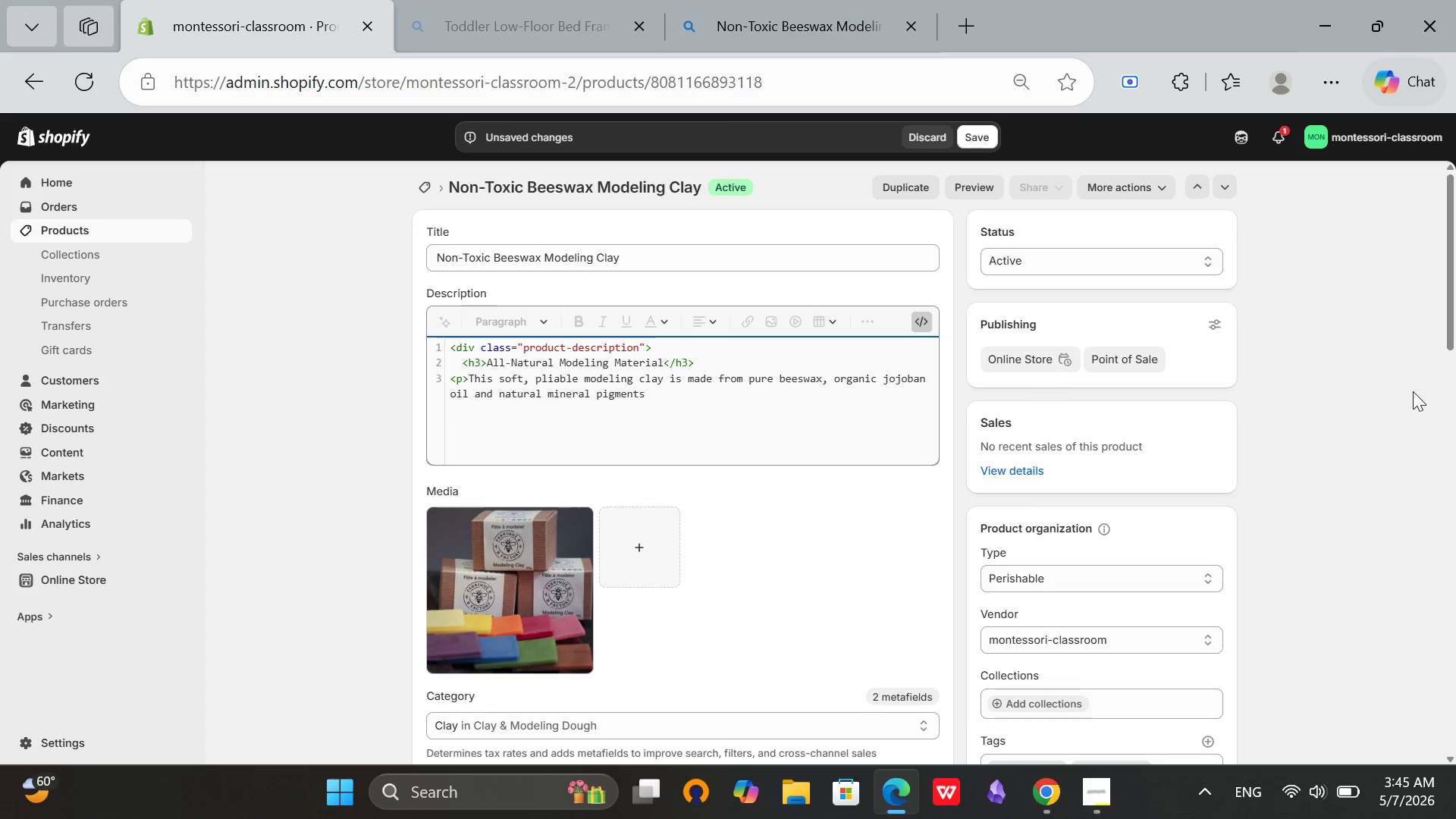 
left_click([1423, 191])
 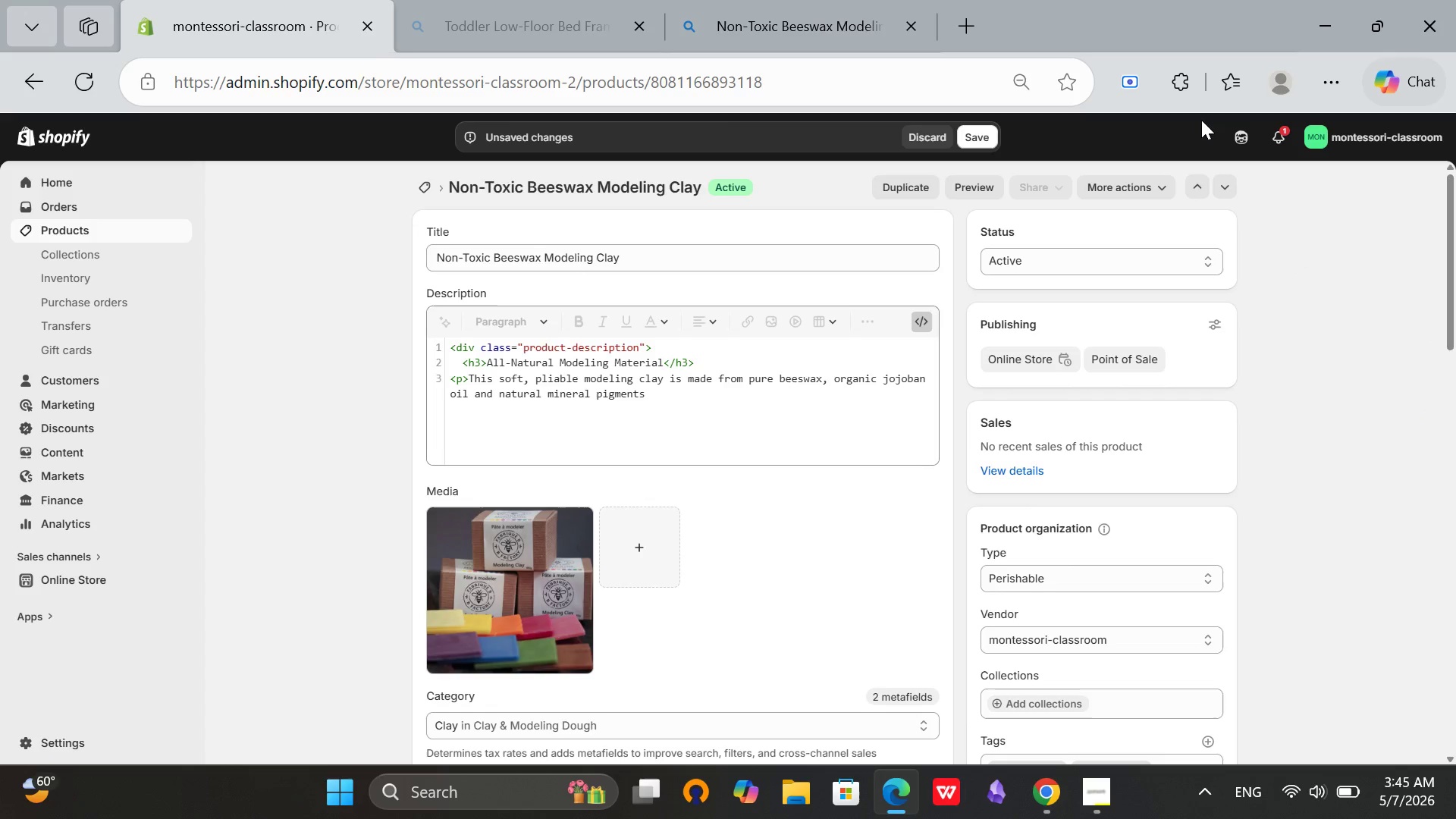 
left_click([711, 399])
 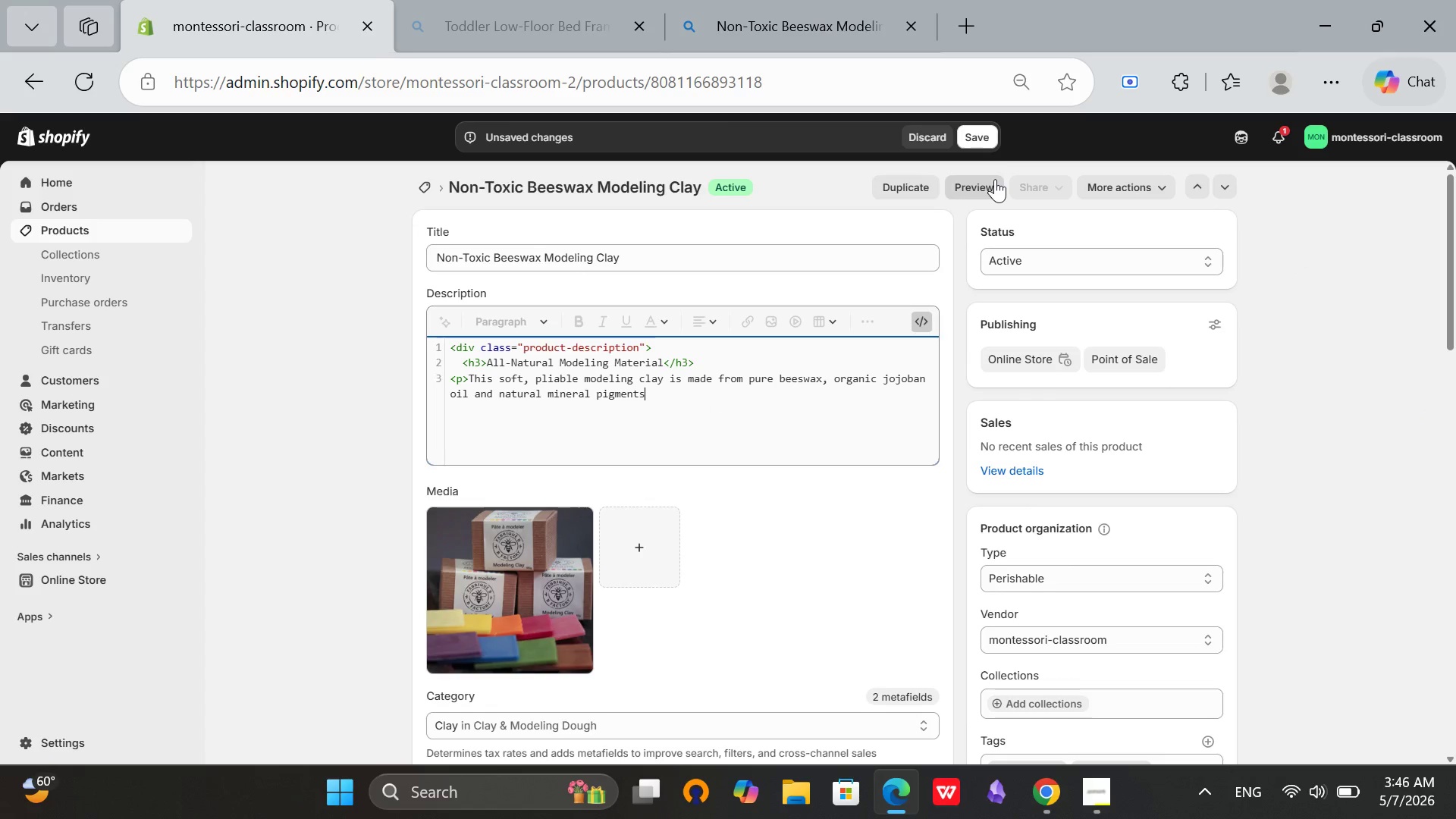 
left_click_drag(start_coordinate=[977, 141], to_coordinate=[985, 125])
 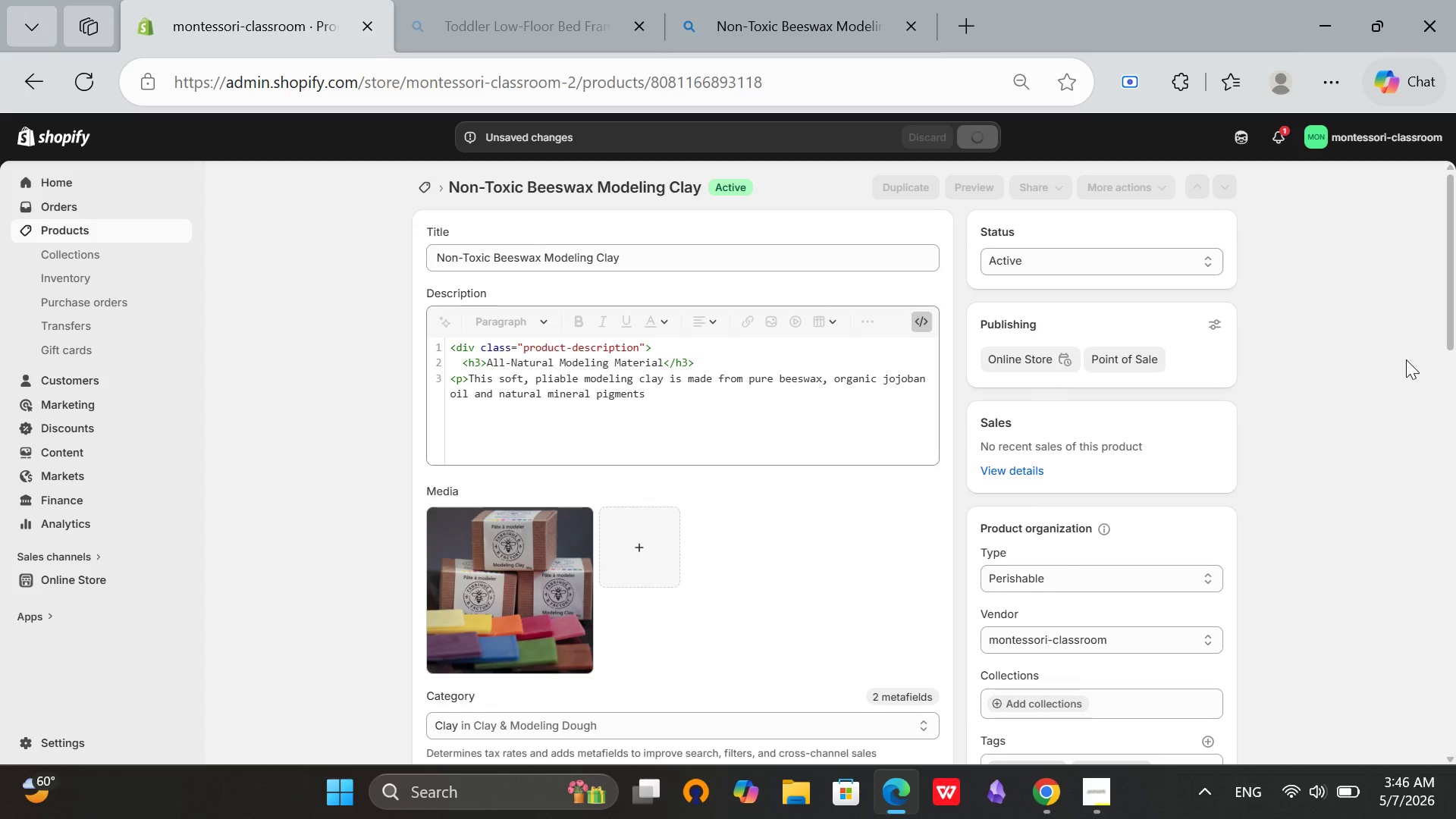 
wait(6.28)
 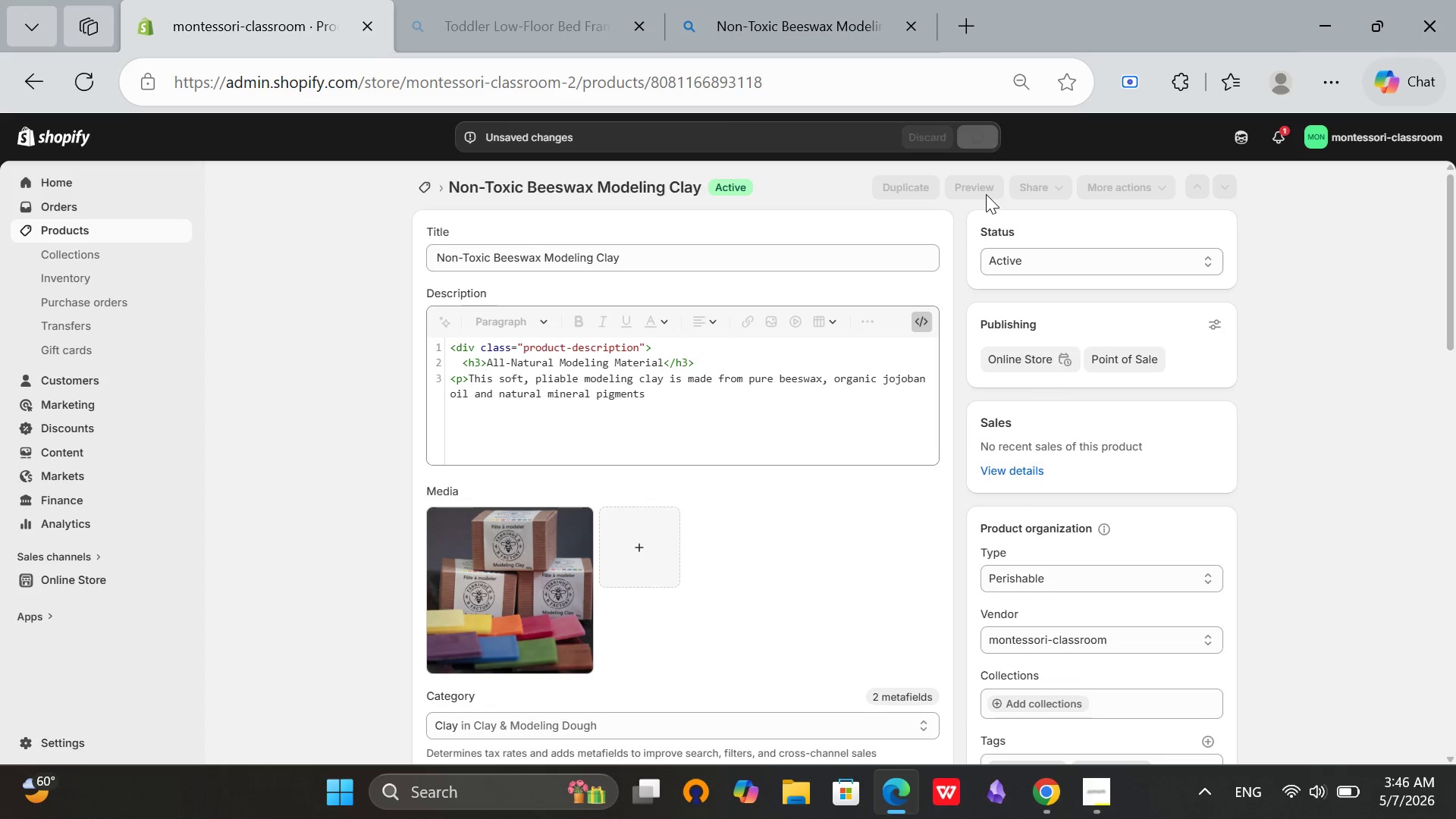 
left_click([1101, 789])